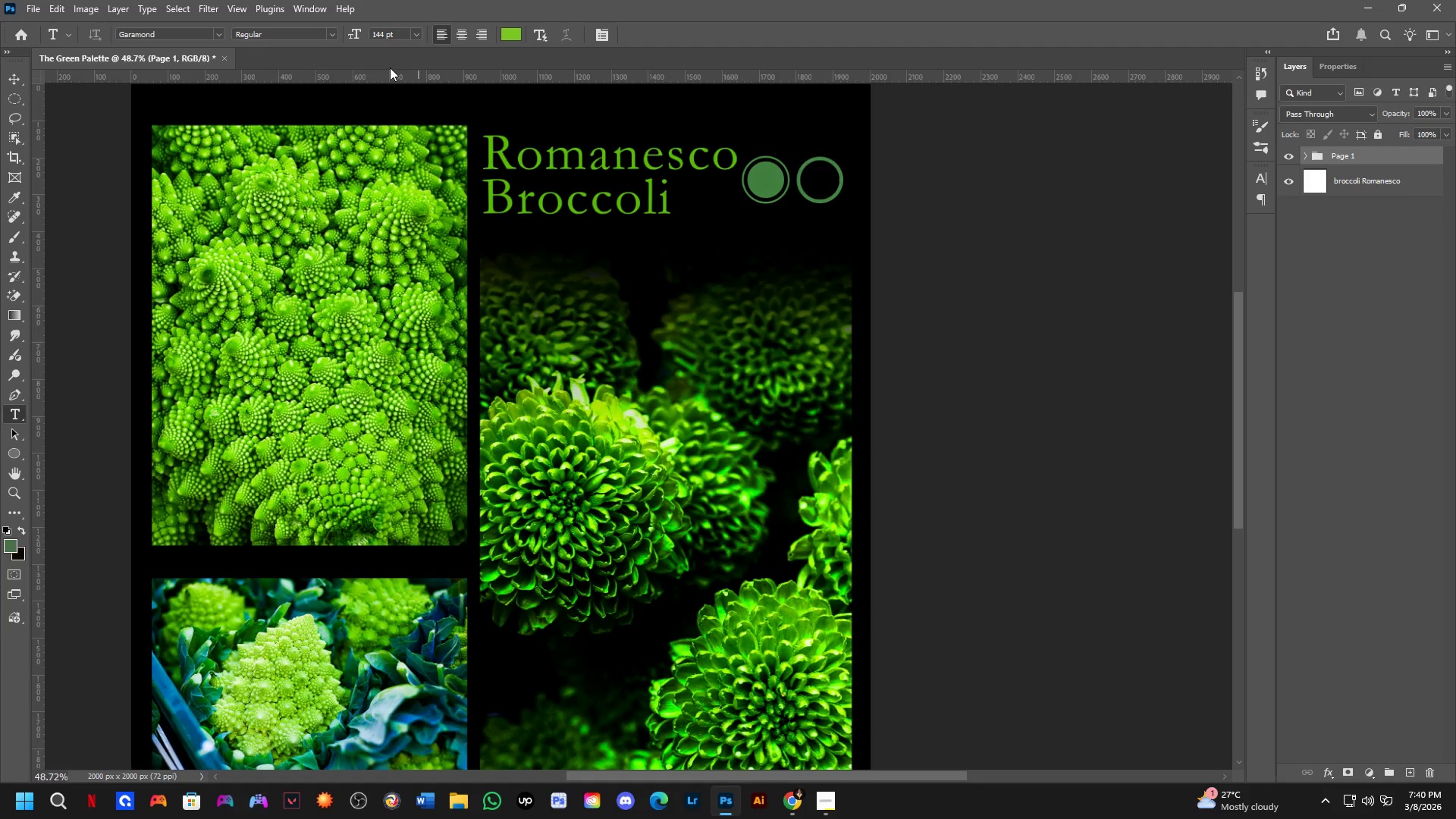 
left_click_drag(start_coordinate=[426, 74], to_coordinate=[457, 119])
 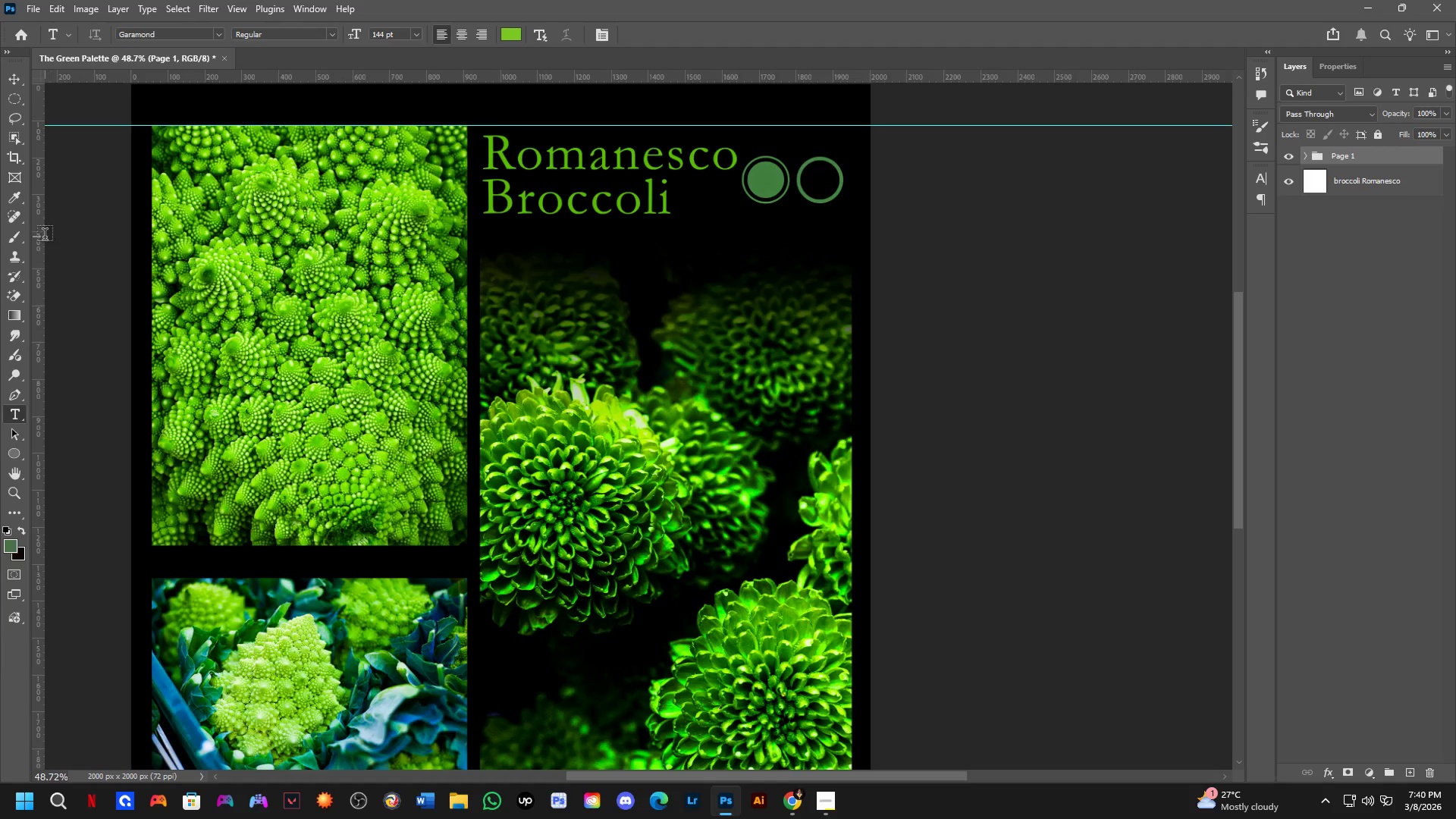 
left_click_drag(start_coordinate=[42, 241], to_coordinate=[152, 339])
 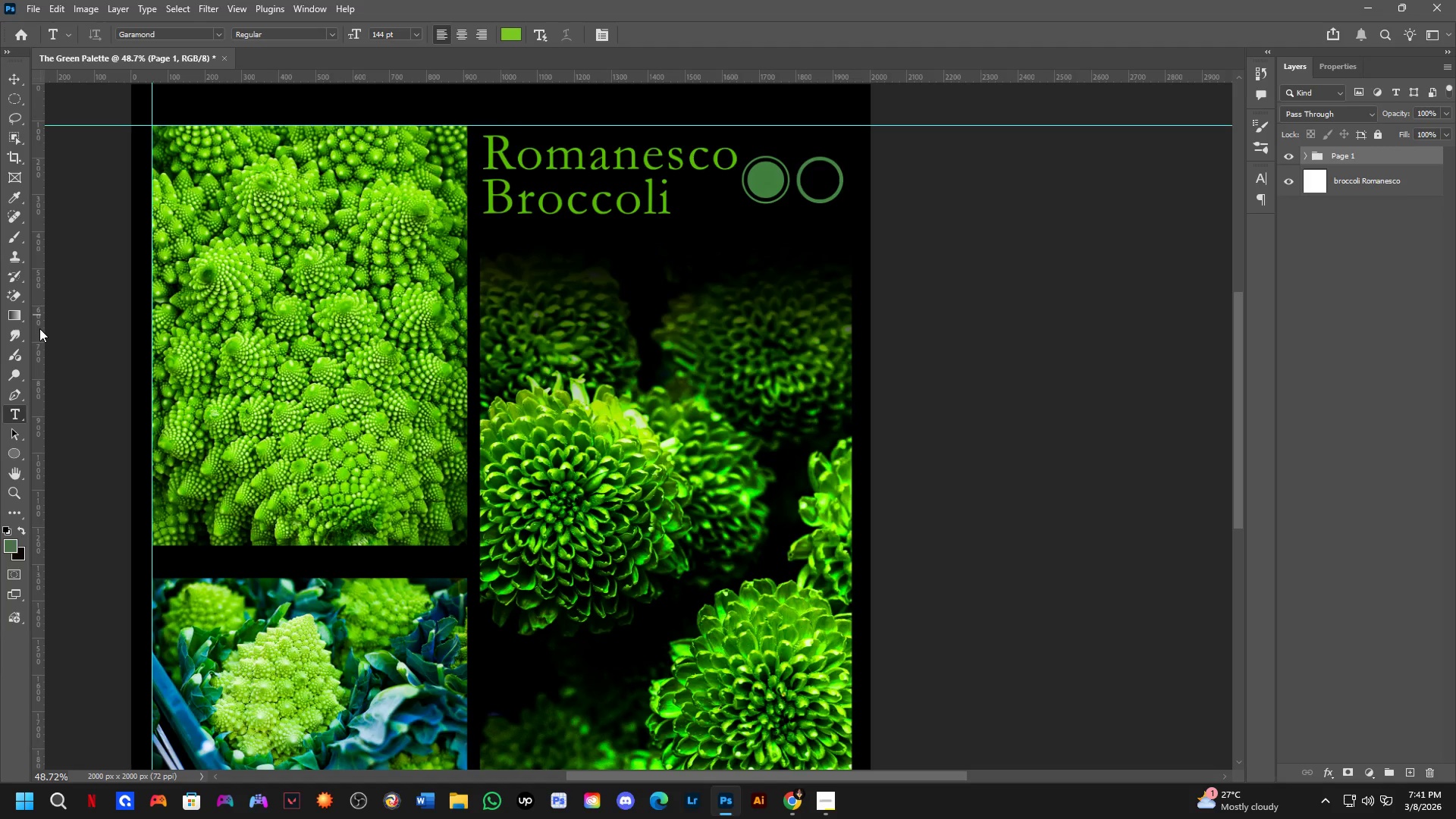 
wait(7.62)
 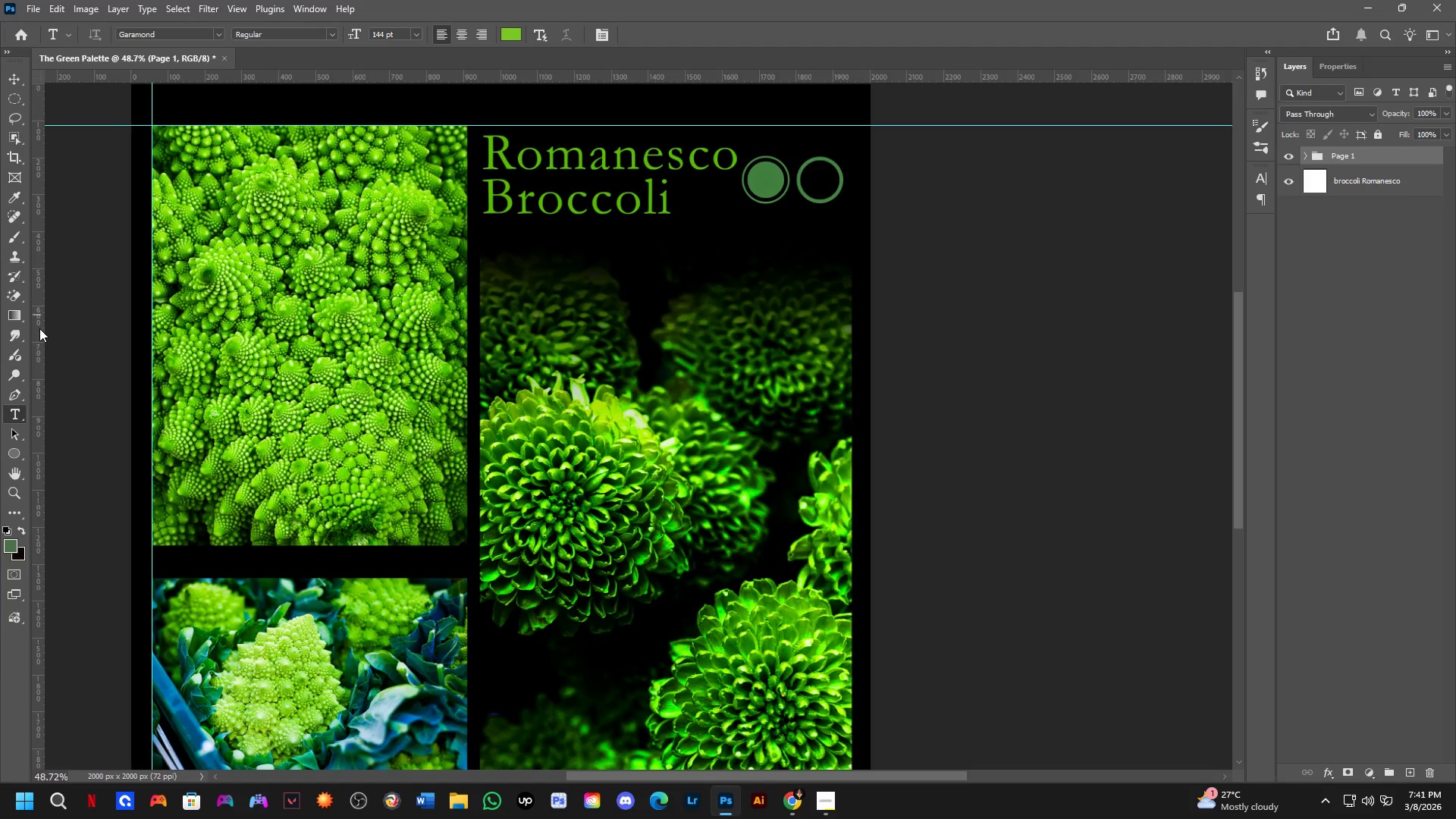 
left_click_drag(start_coordinate=[39, 328], to_coordinate=[850, 466])
 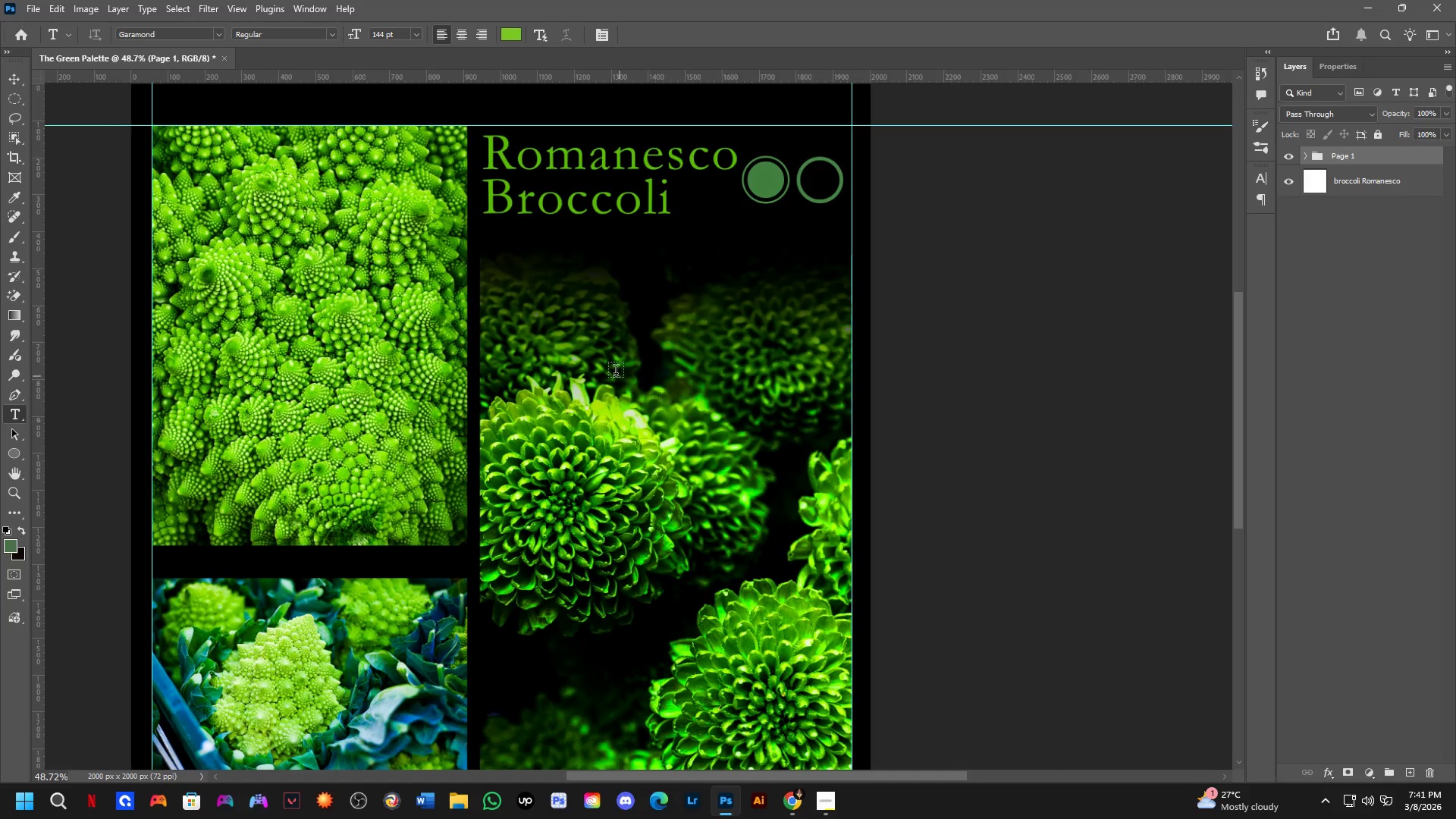 
scroll: coordinate [604, 402], scroll_direction: down, amount: 3.0
 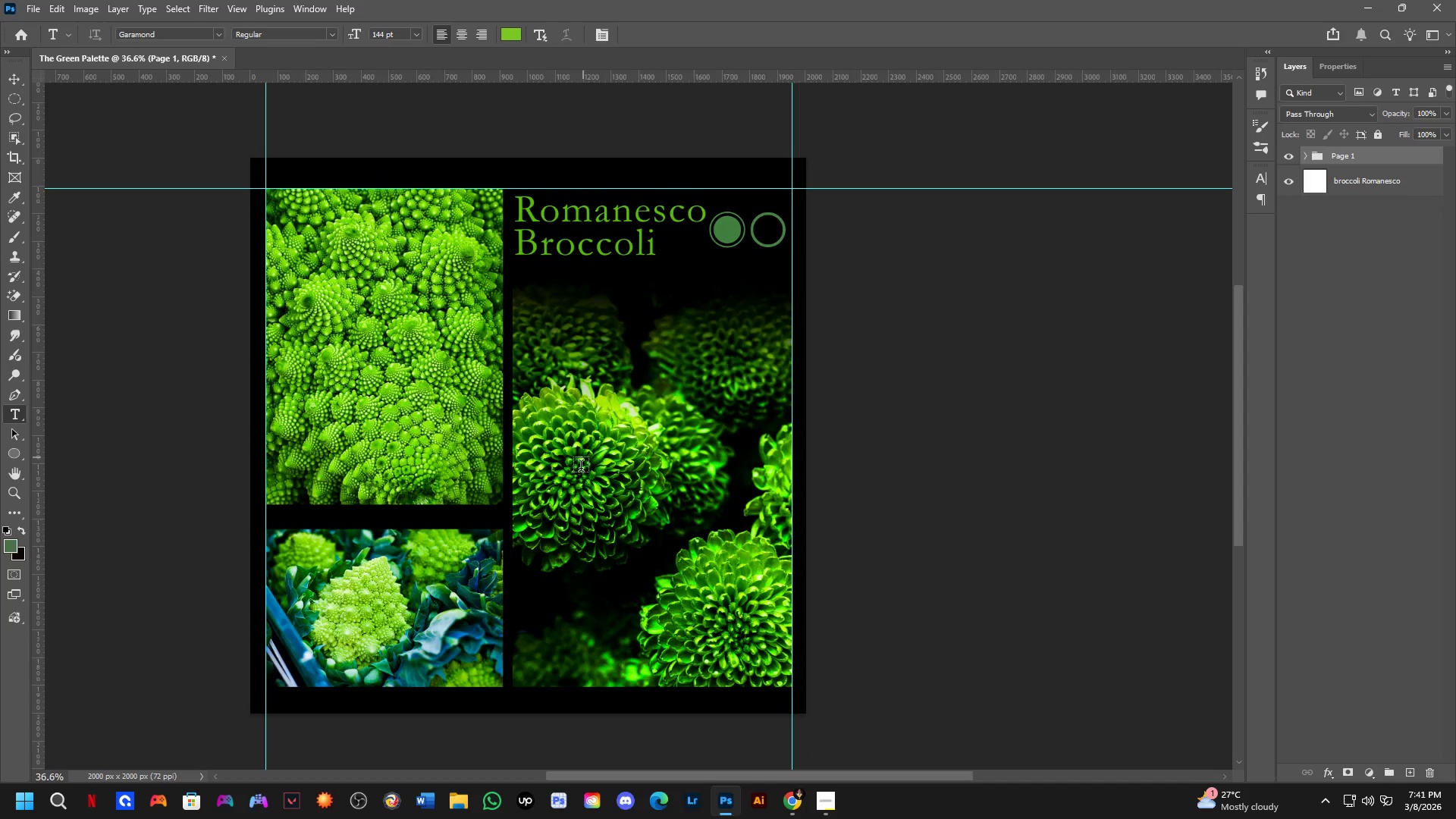 
hold_key(key=Space, duration=0.45)
 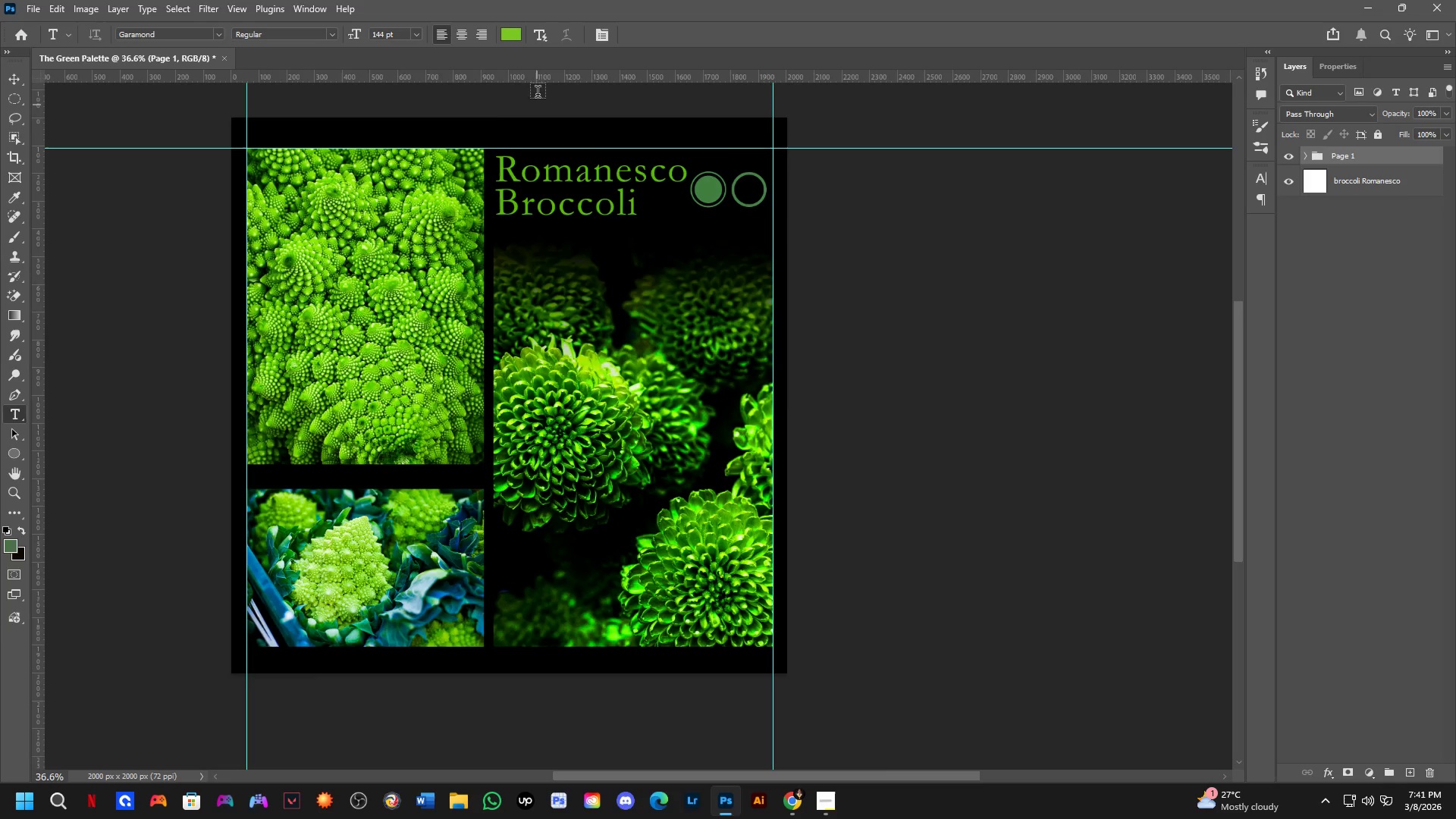 
left_click_drag(start_coordinate=[579, 492], to_coordinate=[560, 452])
 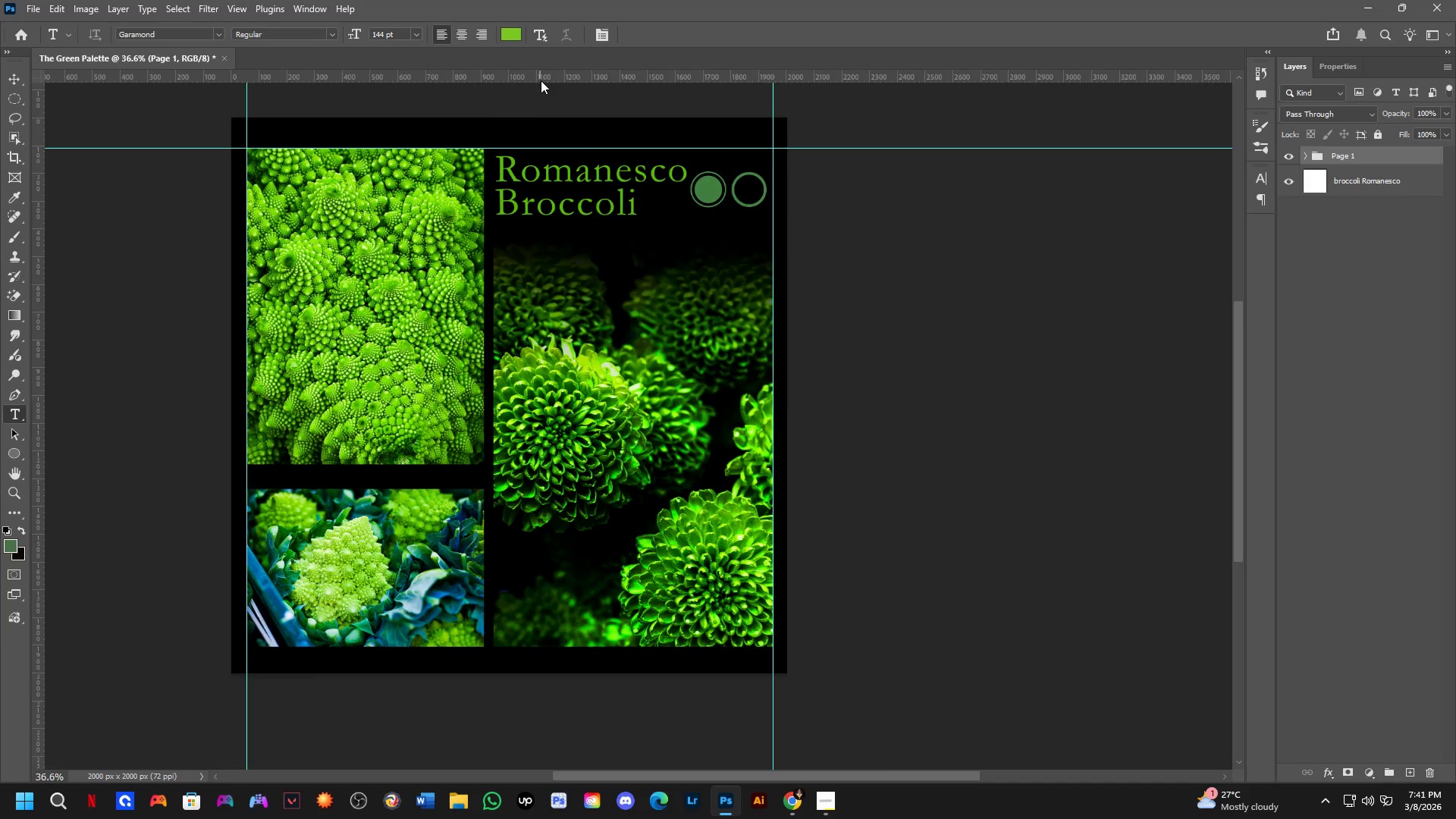 
left_click_drag(start_coordinate=[541, 77], to_coordinate=[573, 646])
 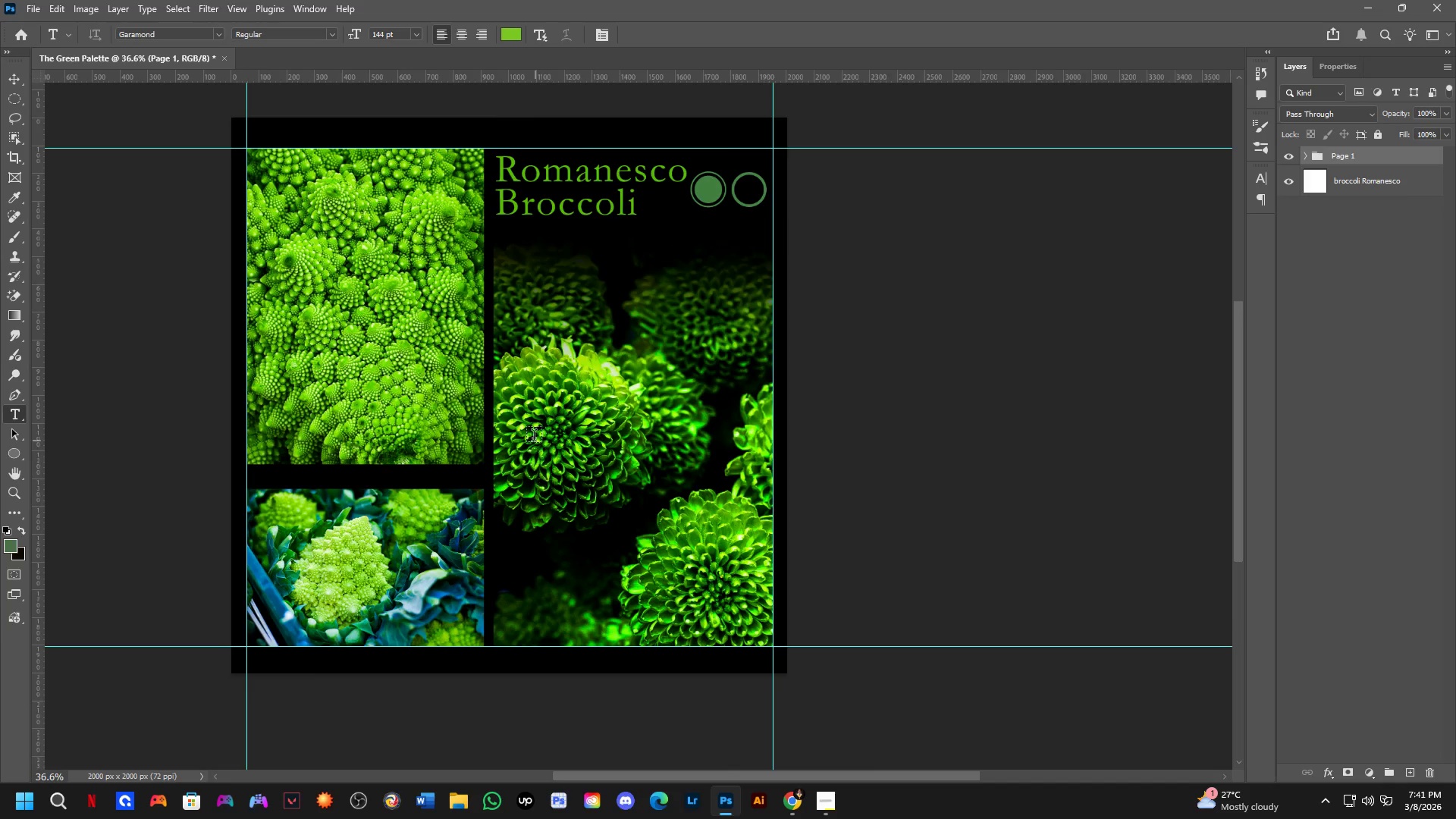 
scroll: coordinate [532, 423], scroll_direction: up, amount: 1.0
 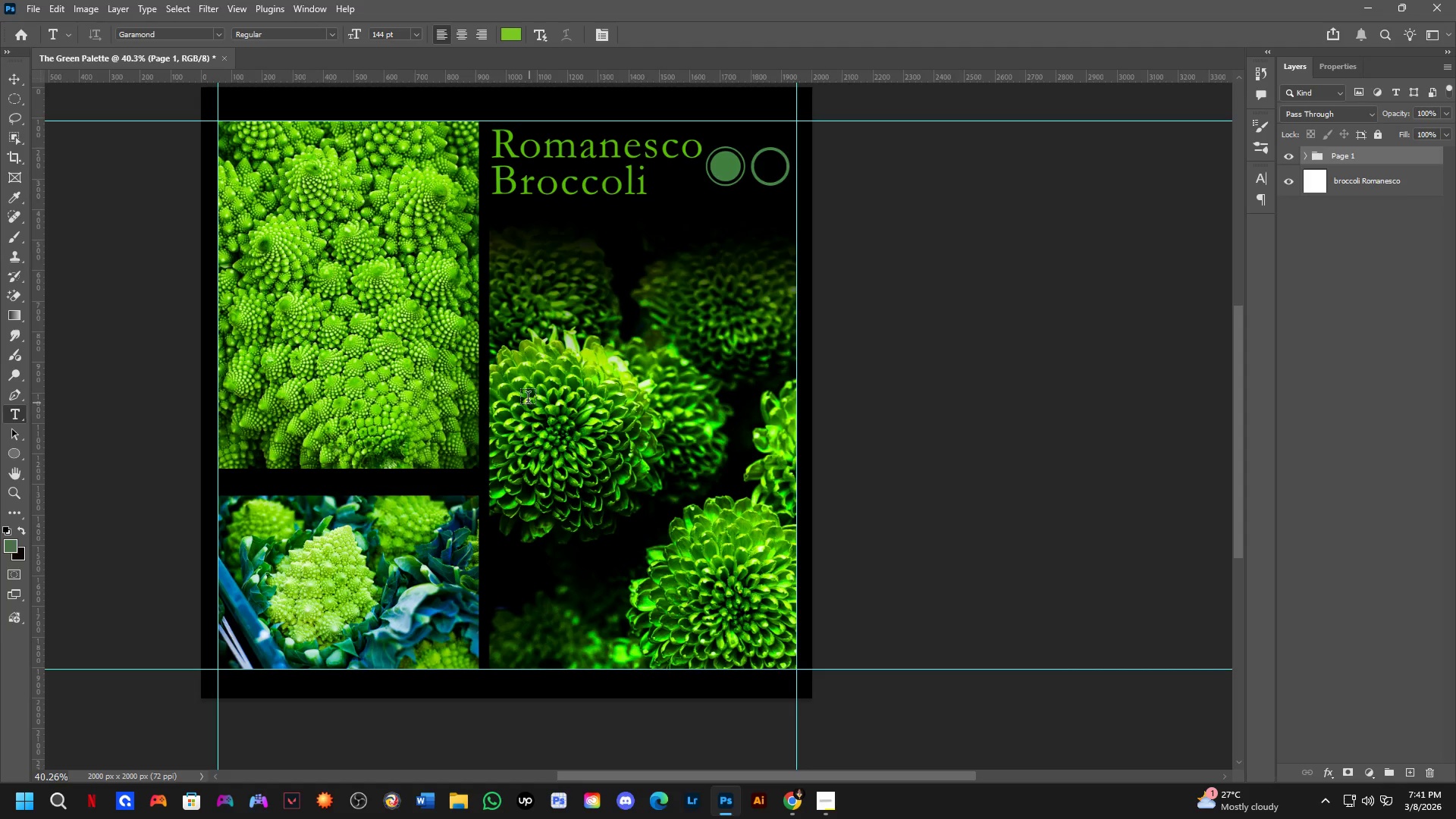 
hold_key(key=Space, duration=0.7)
 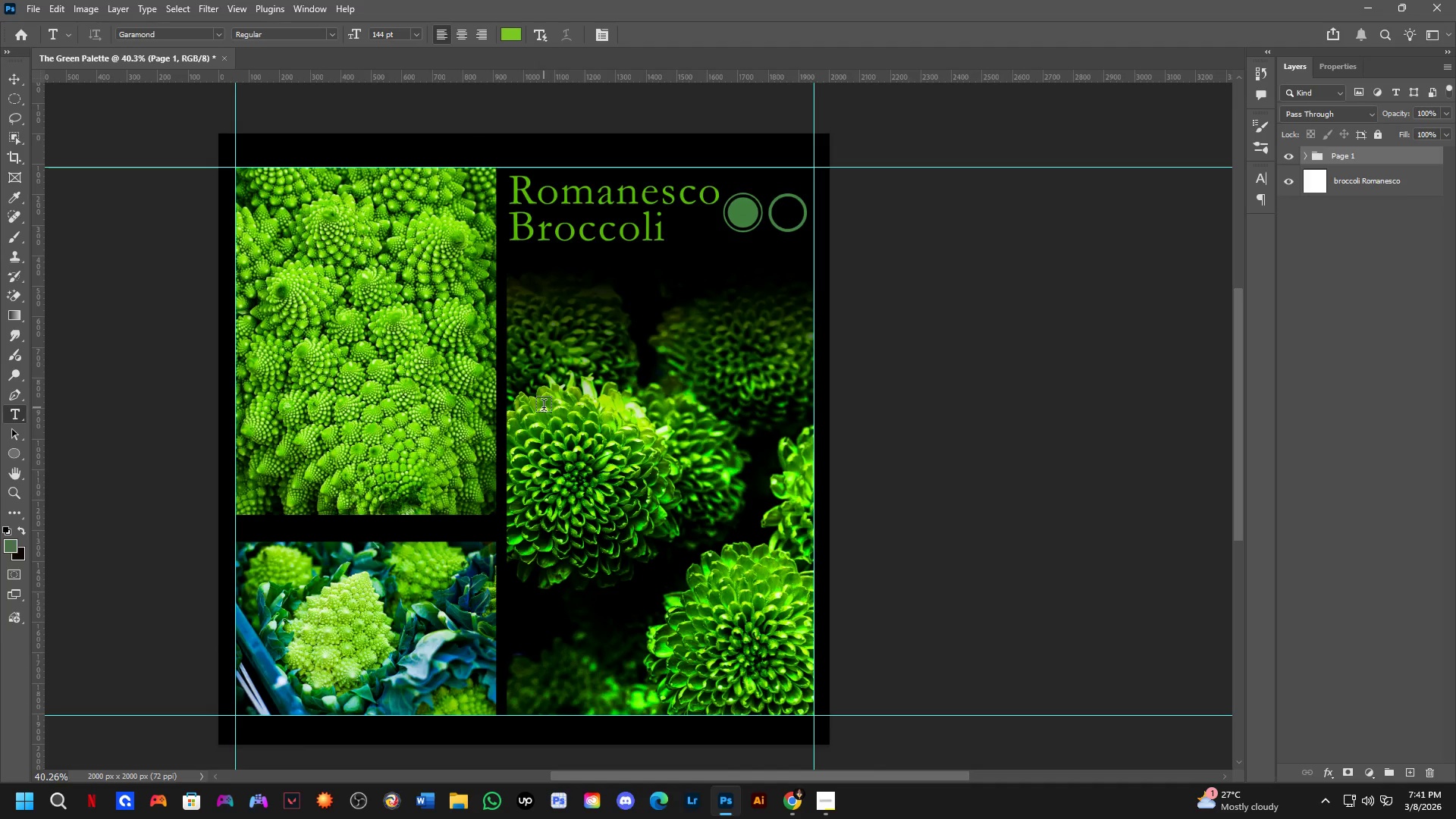 
left_click_drag(start_coordinate=[525, 384], to_coordinate=[542, 431])
 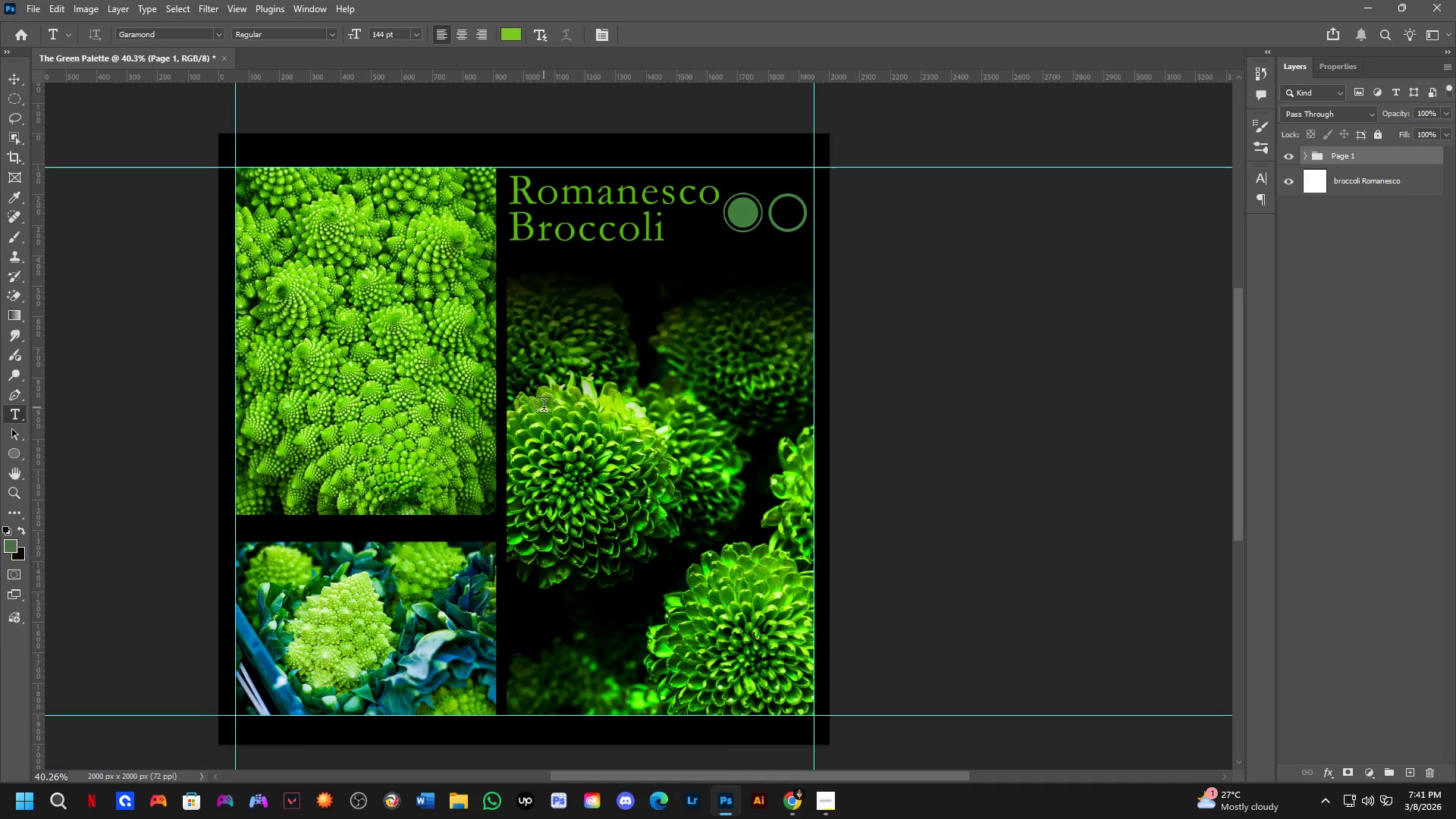 
wait(33.03)
 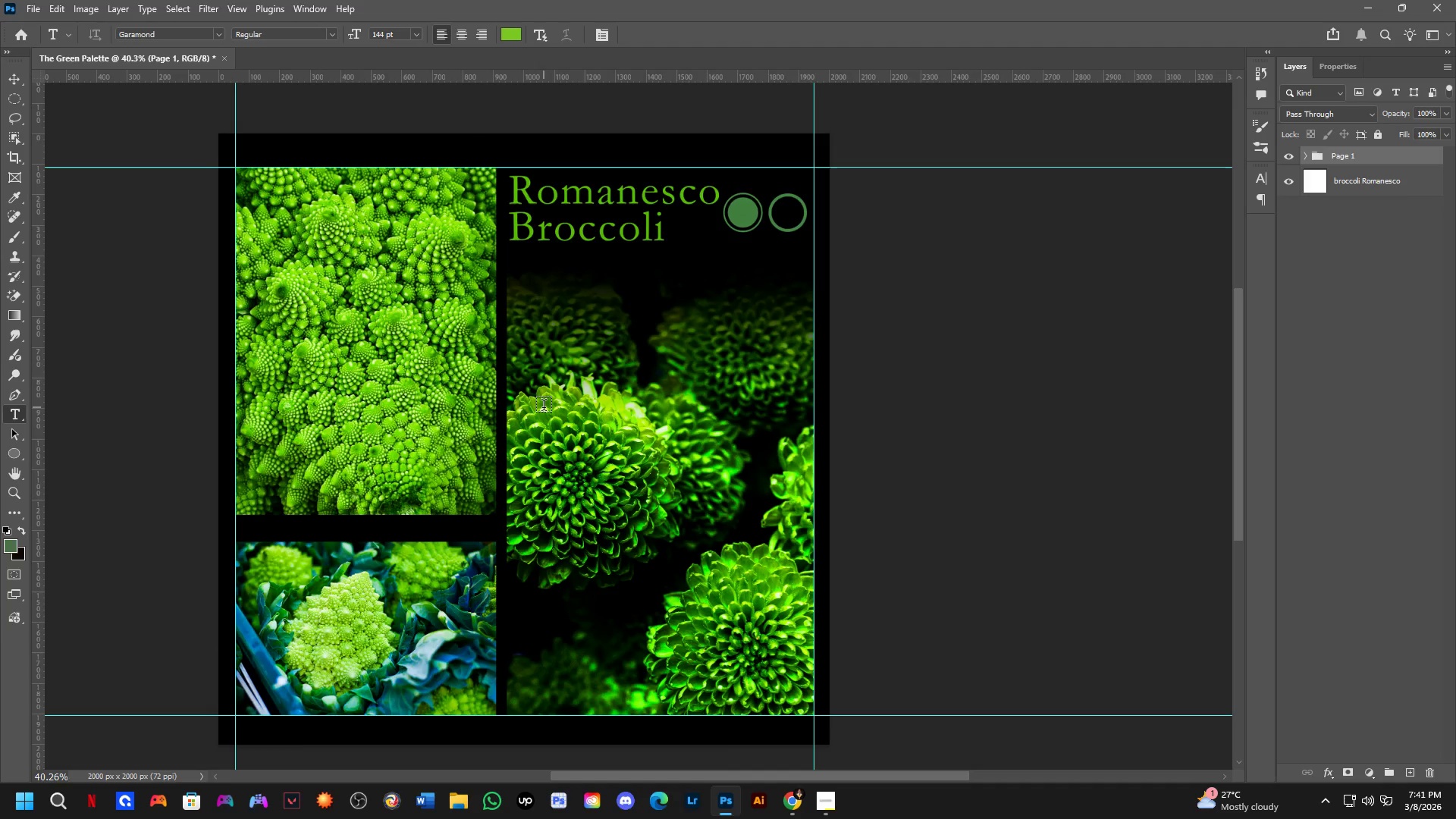 
scroll: coordinate [651, 776], scroll_direction: down, amount: 3.0
 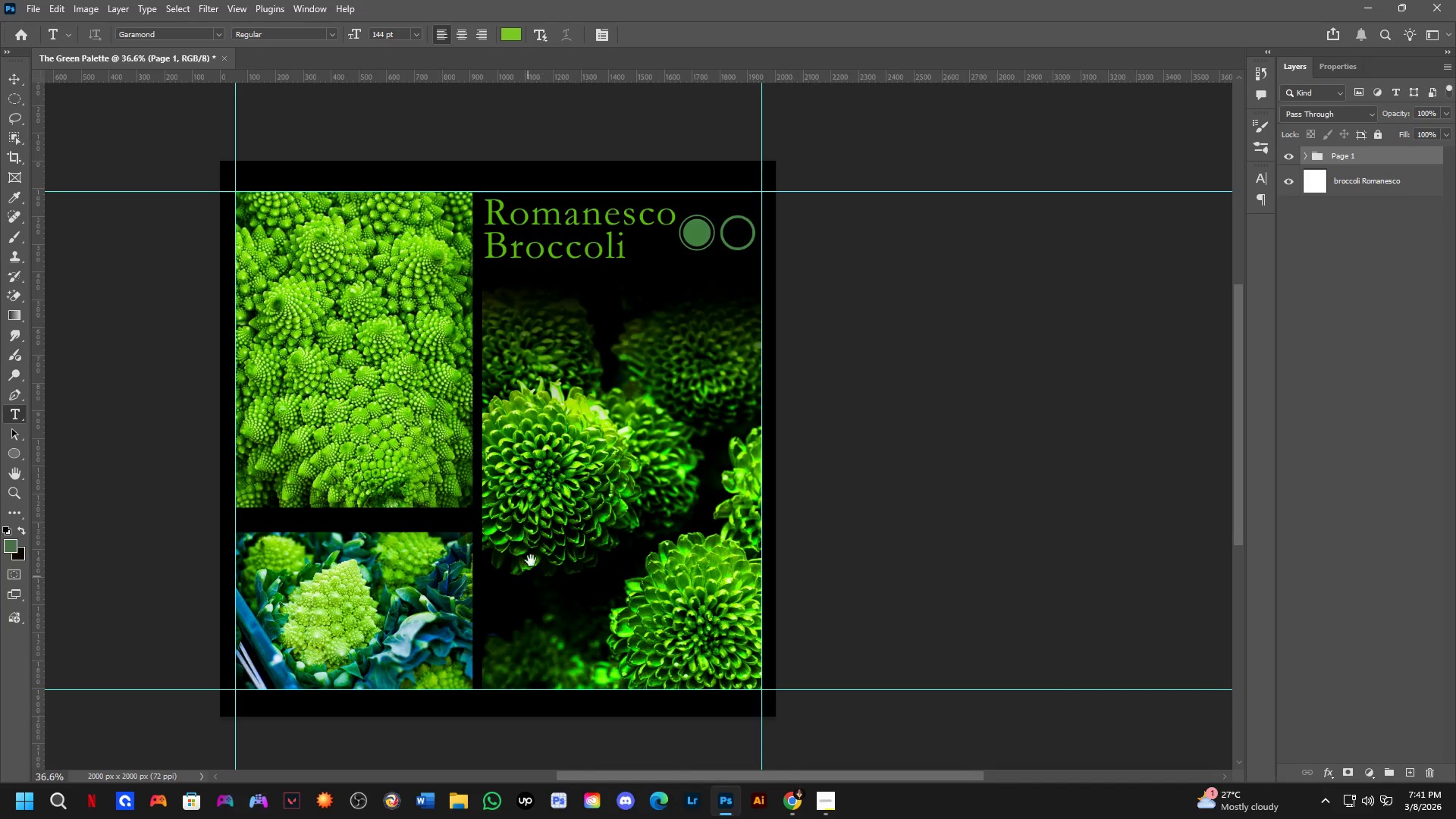 
hold_key(key=Space, duration=0.52)
 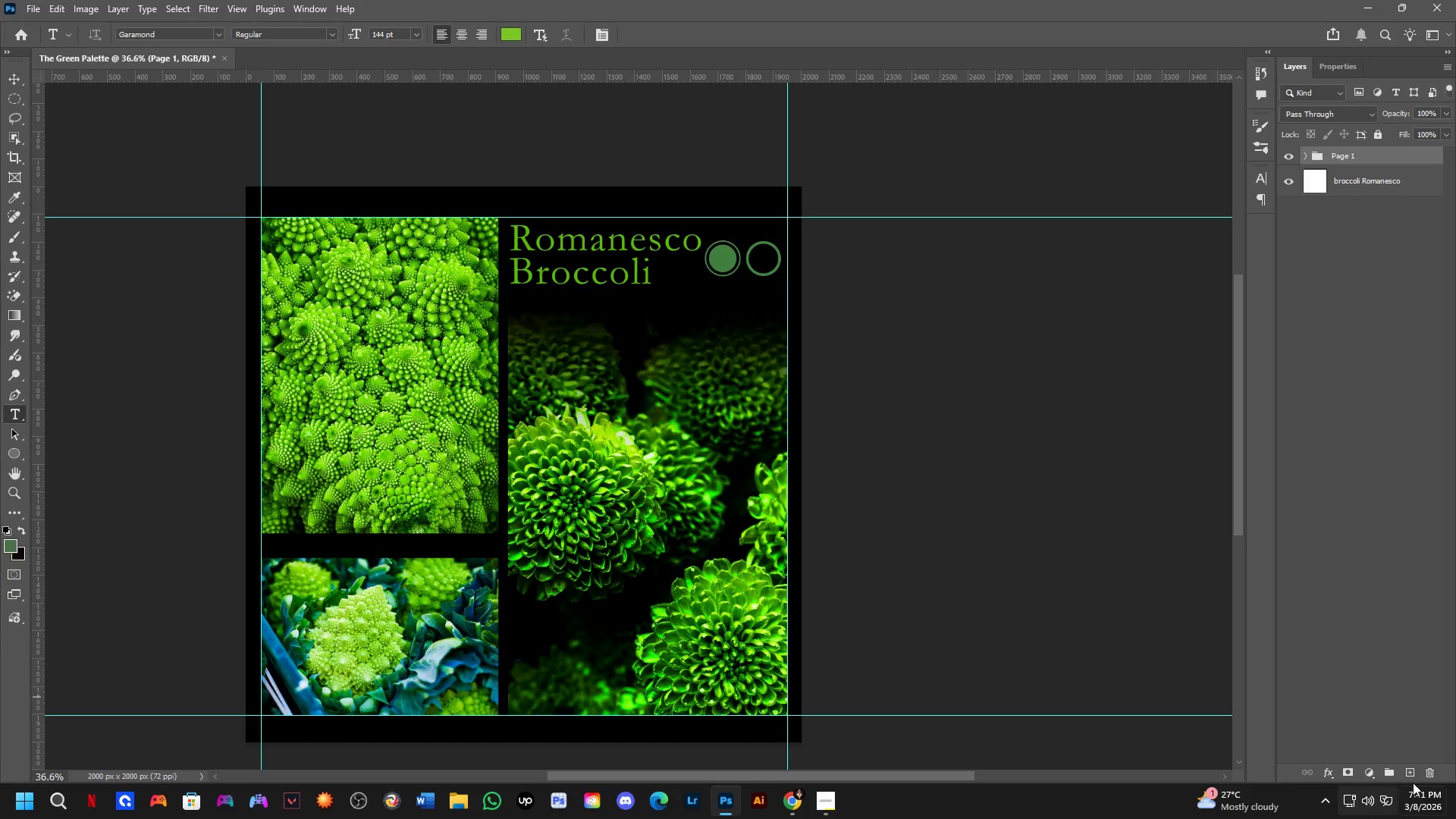 
left_click_drag(start_coordinate=[533, 521], to_coordinate=[557, 544])
 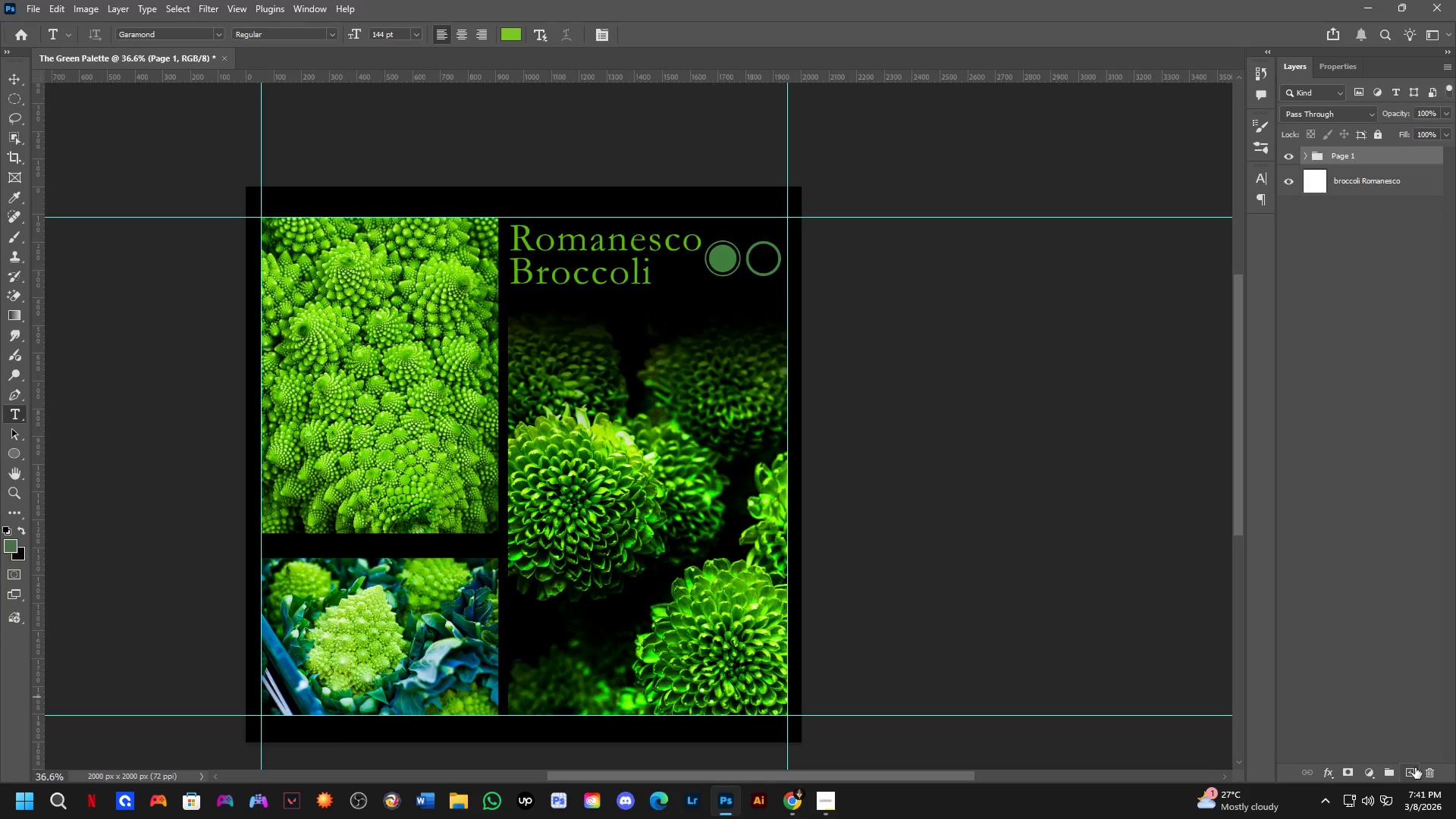 
left_click([1414, 767])
 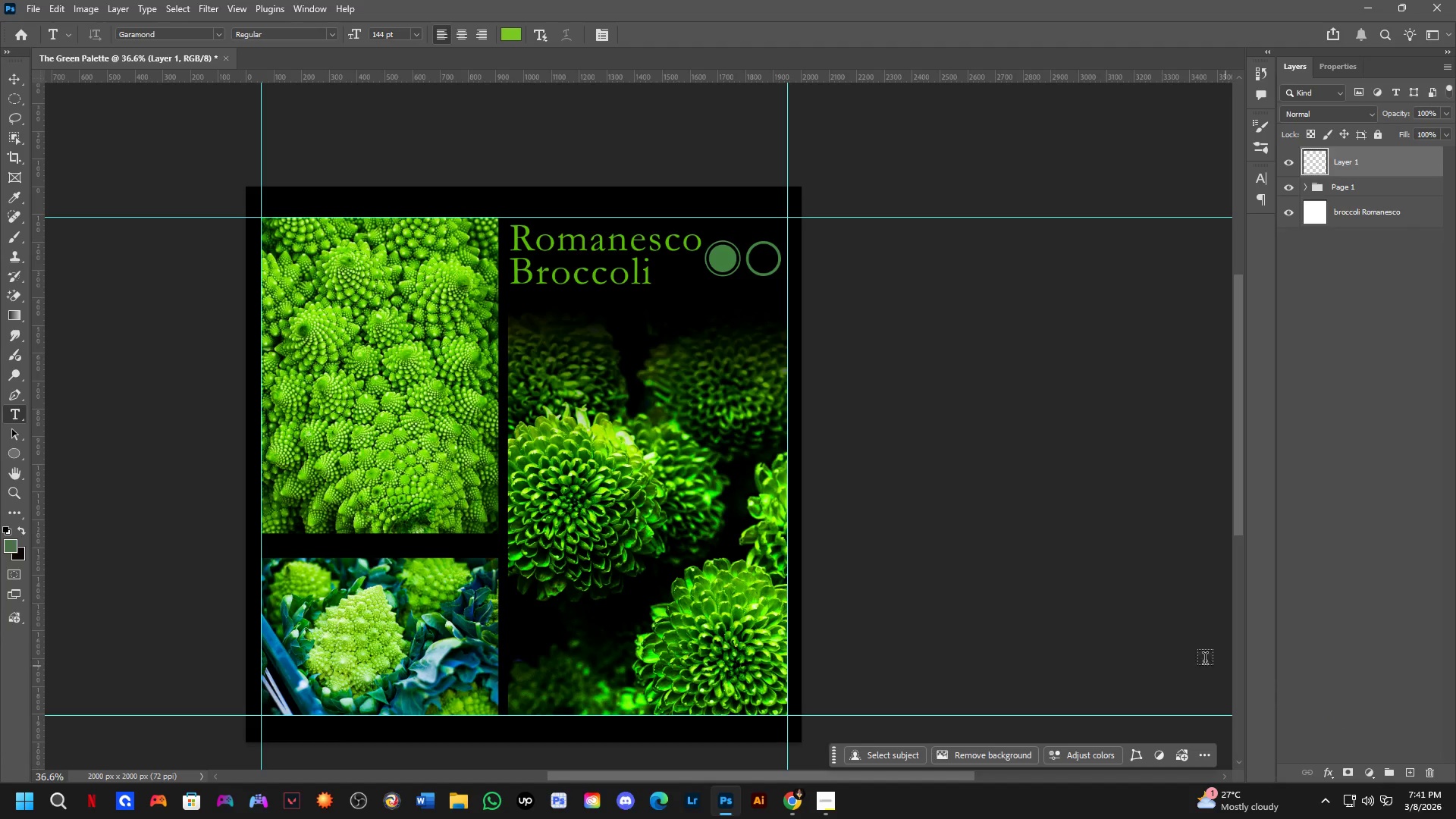 
key(Alt+AltLeft)
 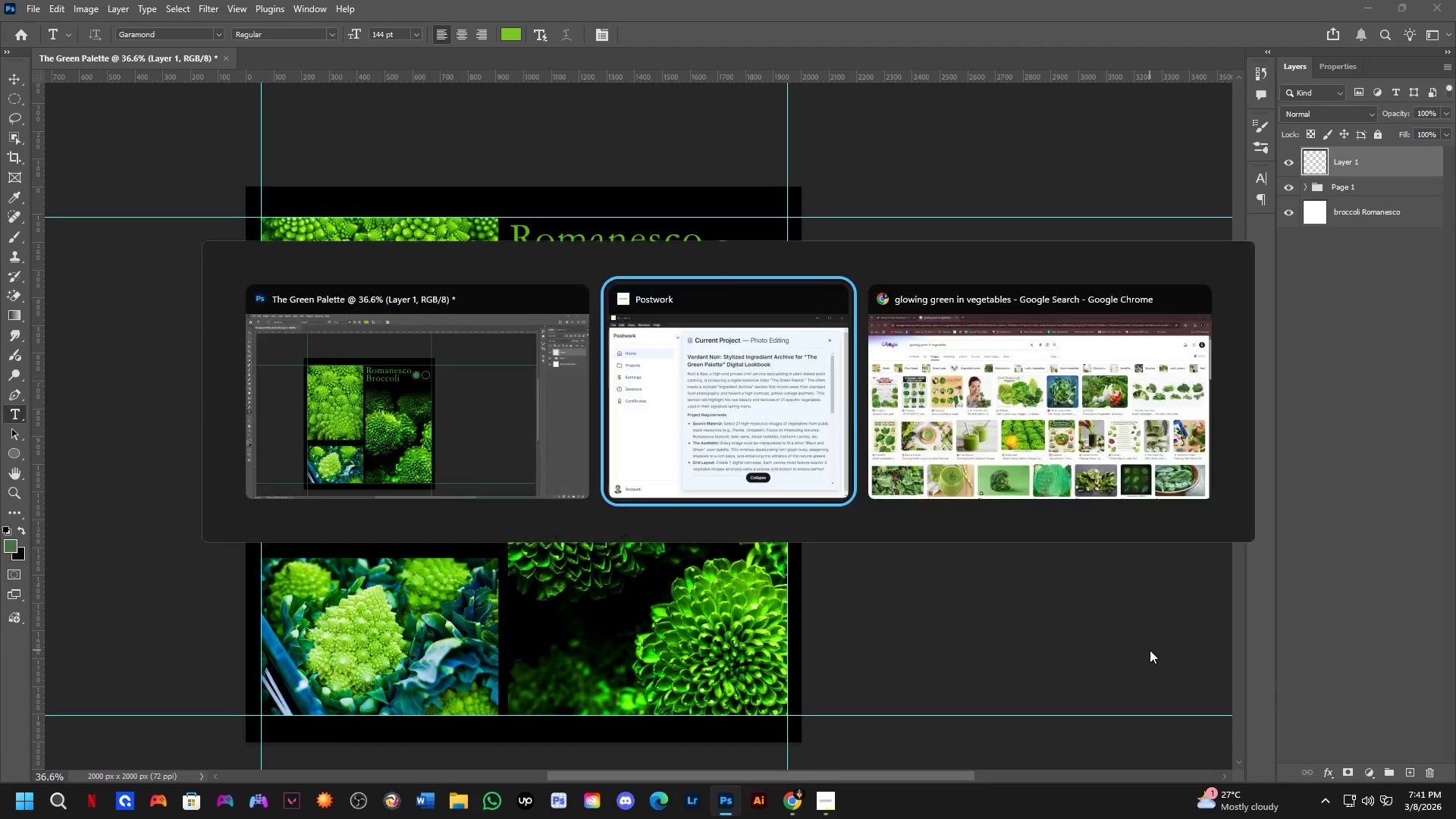 
key(Alt+Tab)